 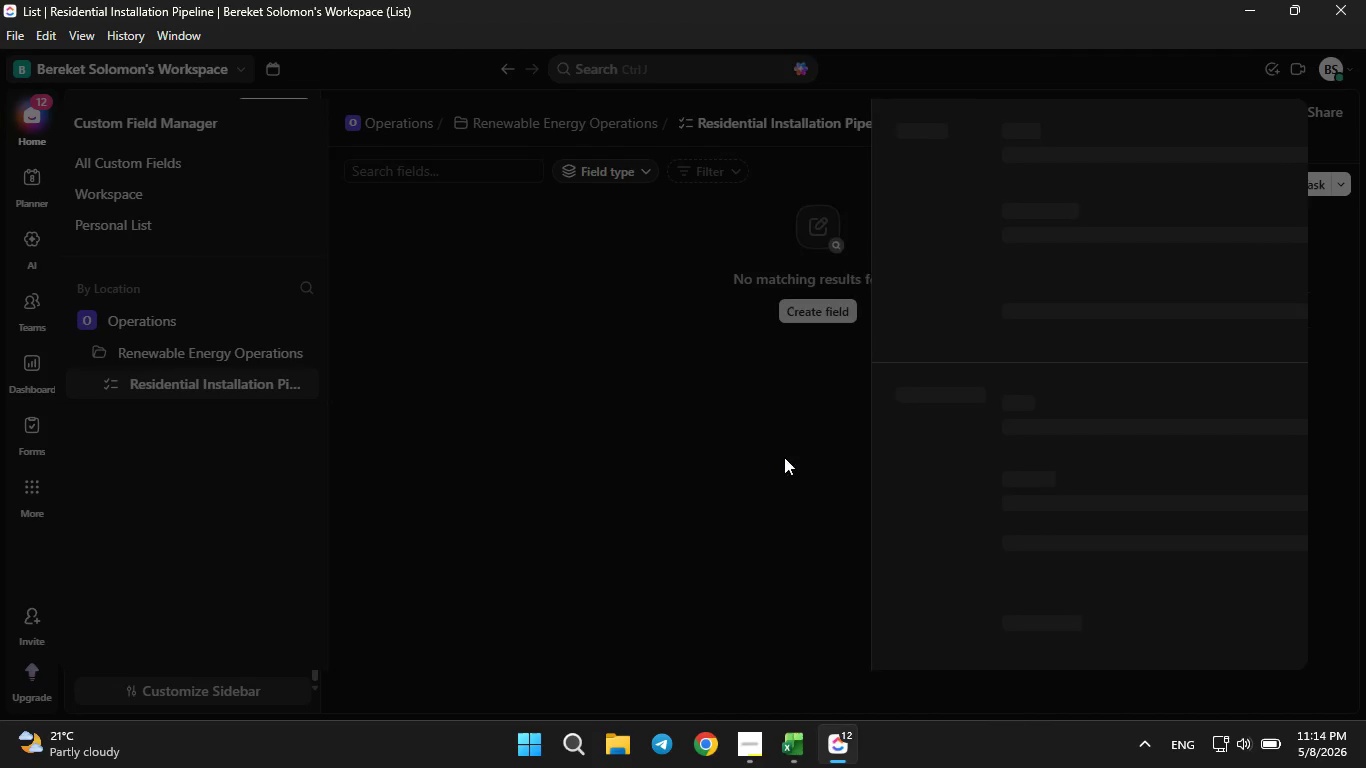 
left_click([970, 216])
 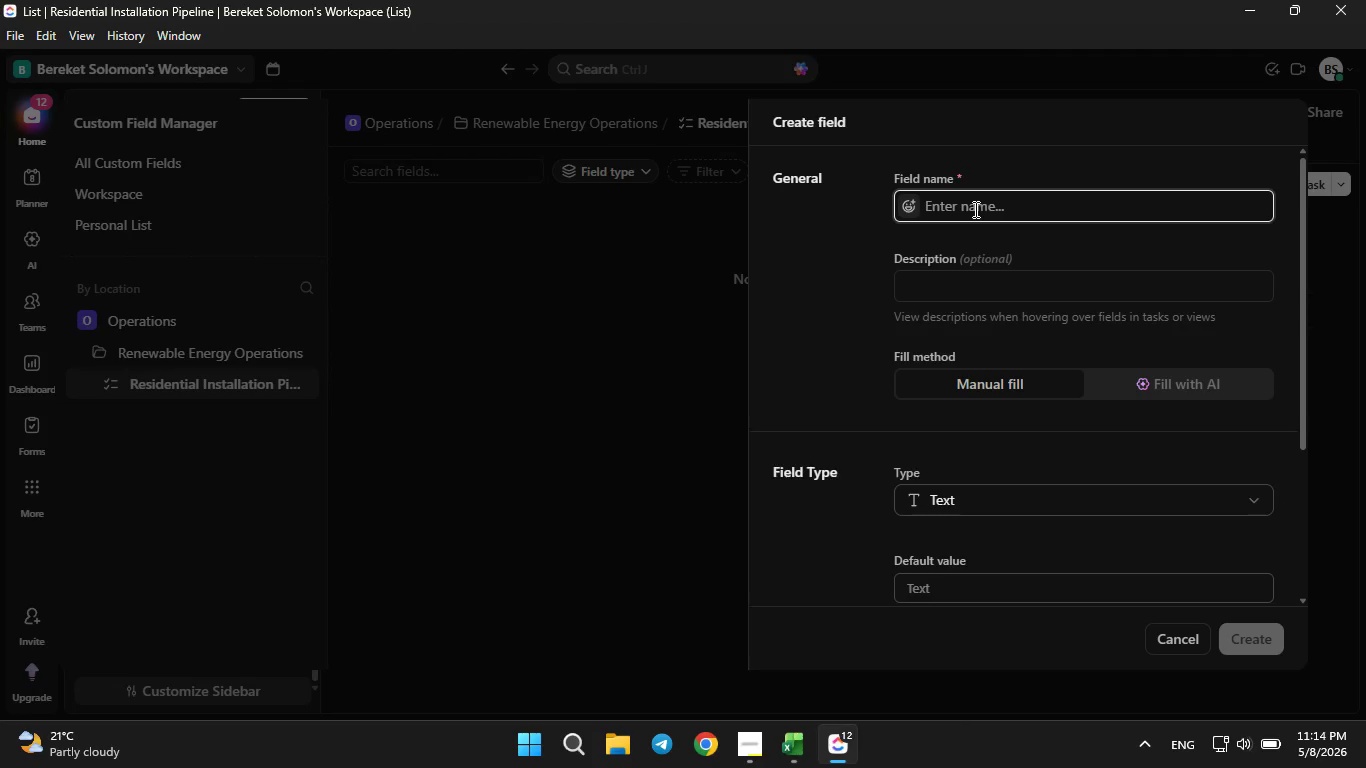 
type(Customer Nam,e)
key(Backspace)
key(Backspace)
type(e)
 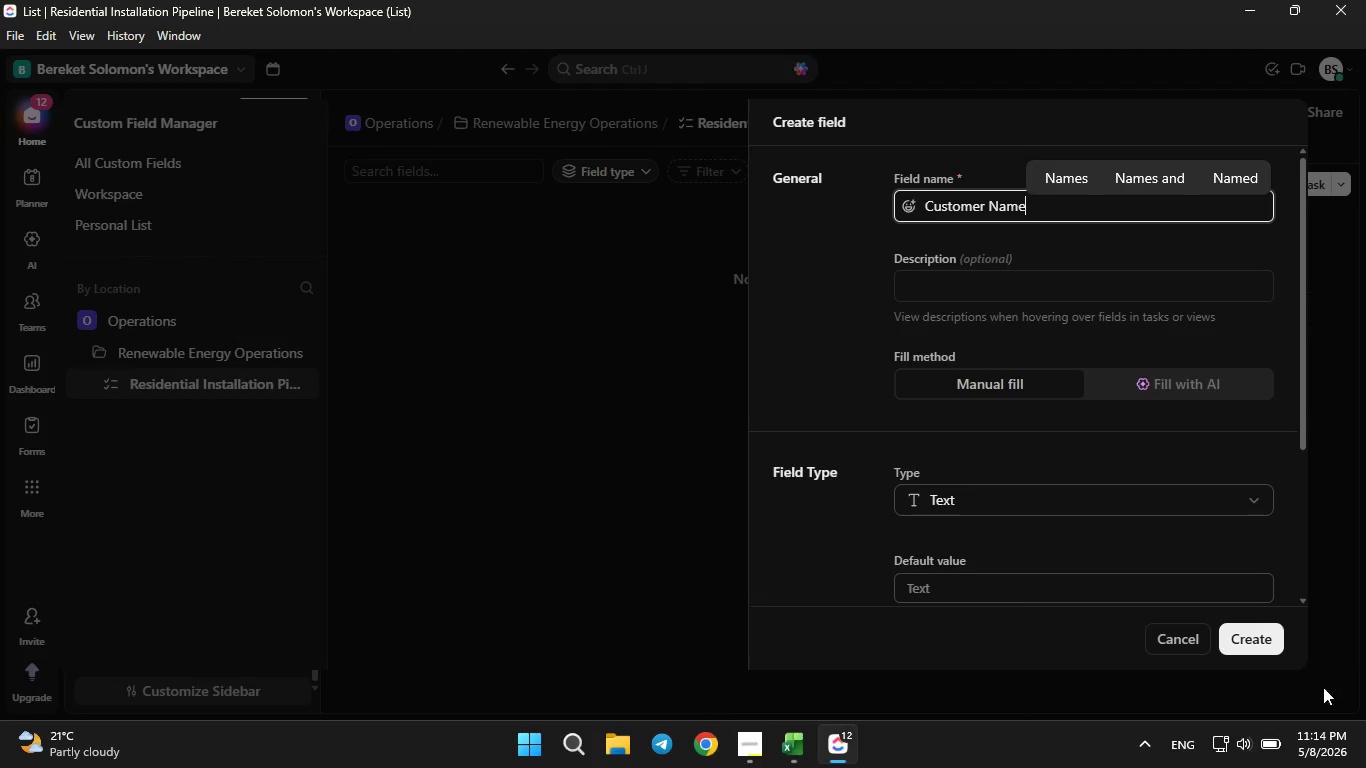 
left_click([1260, 635])
 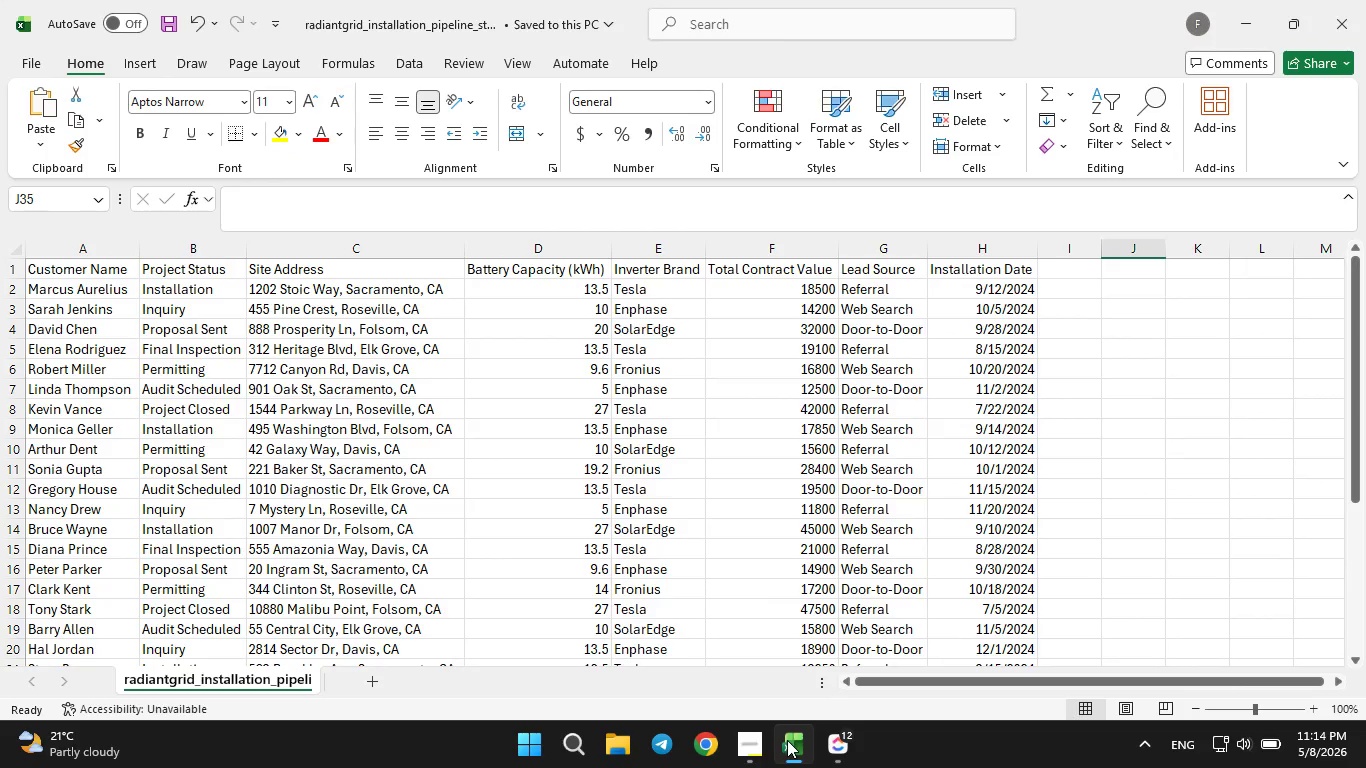 
wait(10.77)
 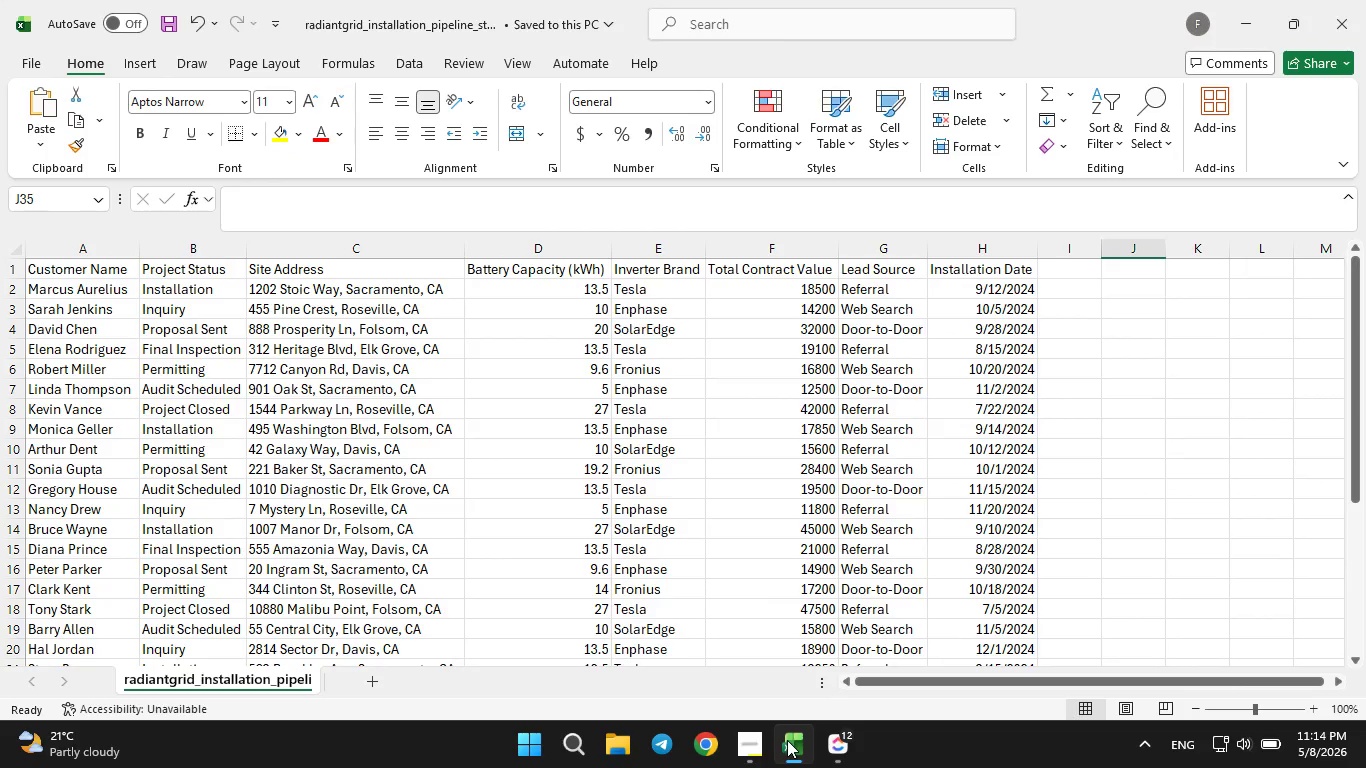 
left_click([770, 742])